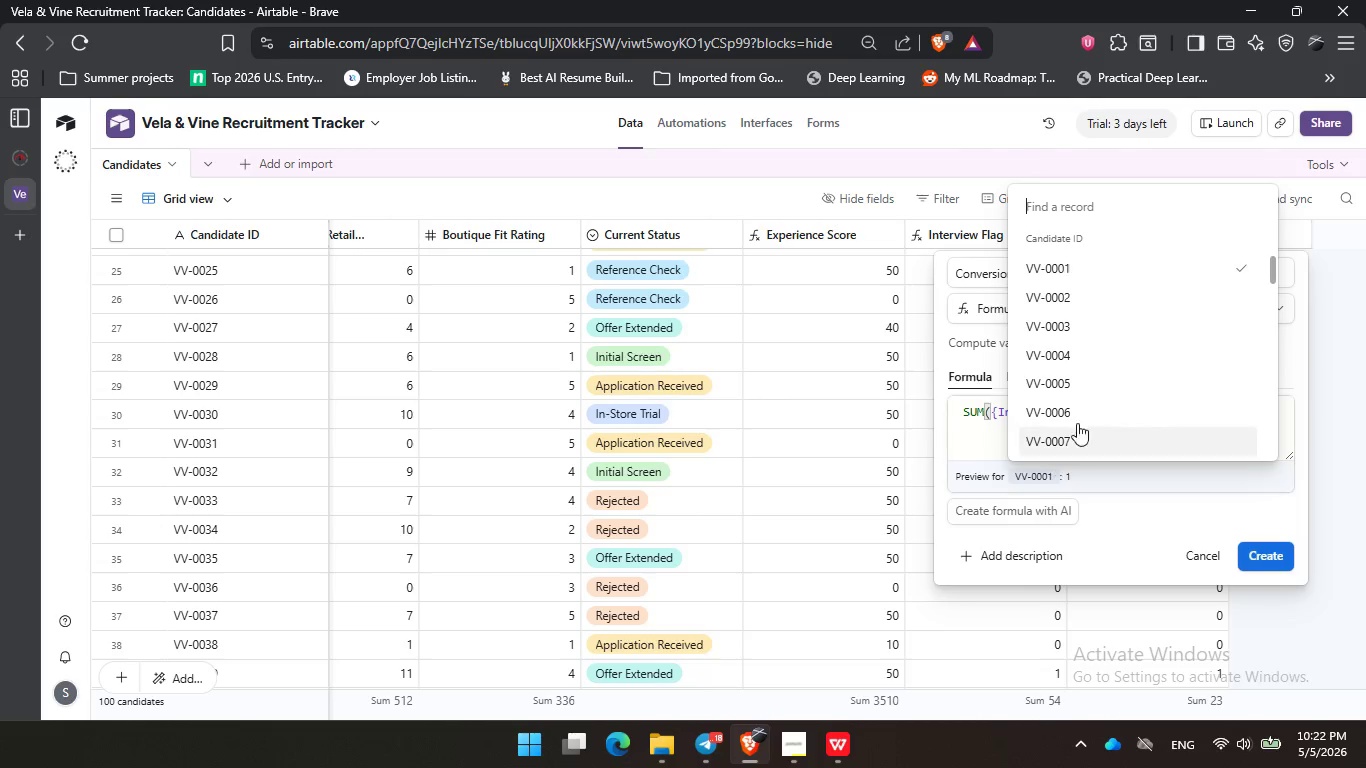 
left_click([1080, 419])
 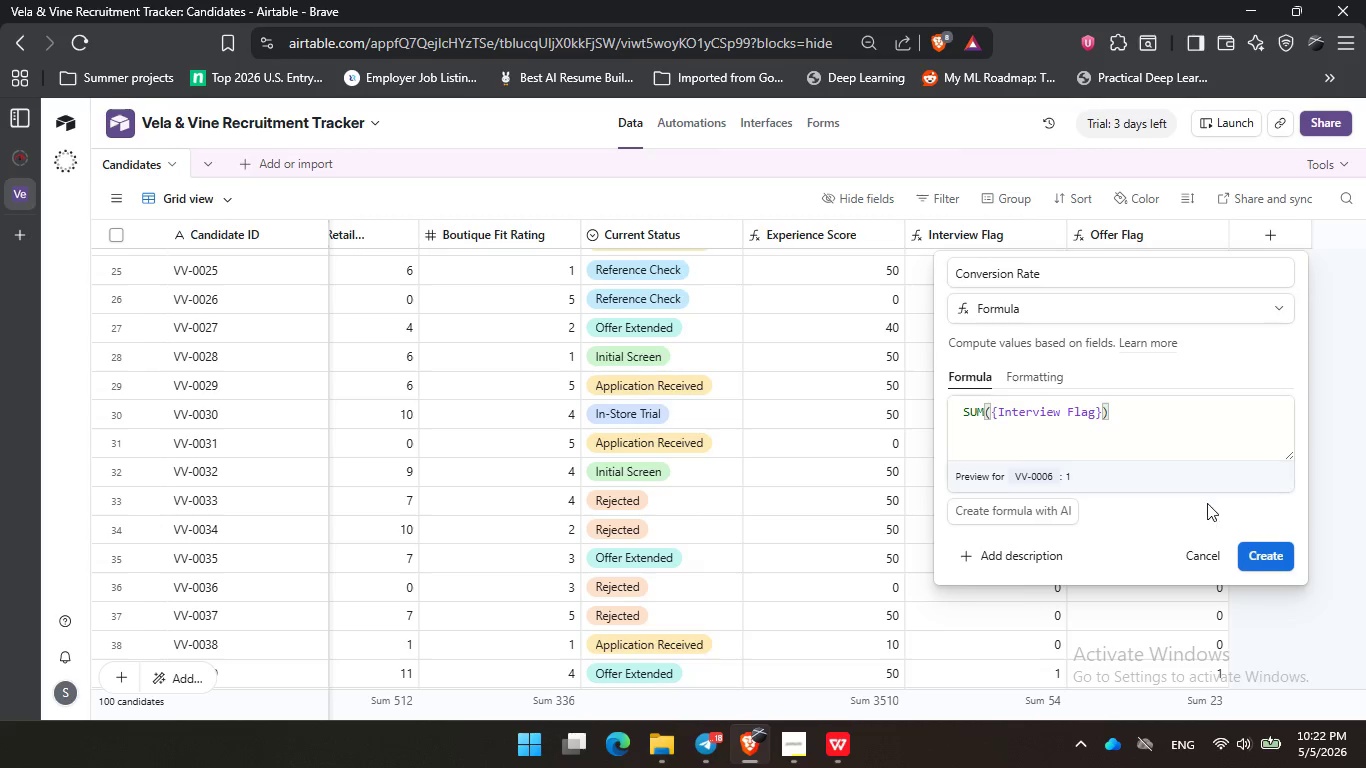 
left_click([1211, 545])
 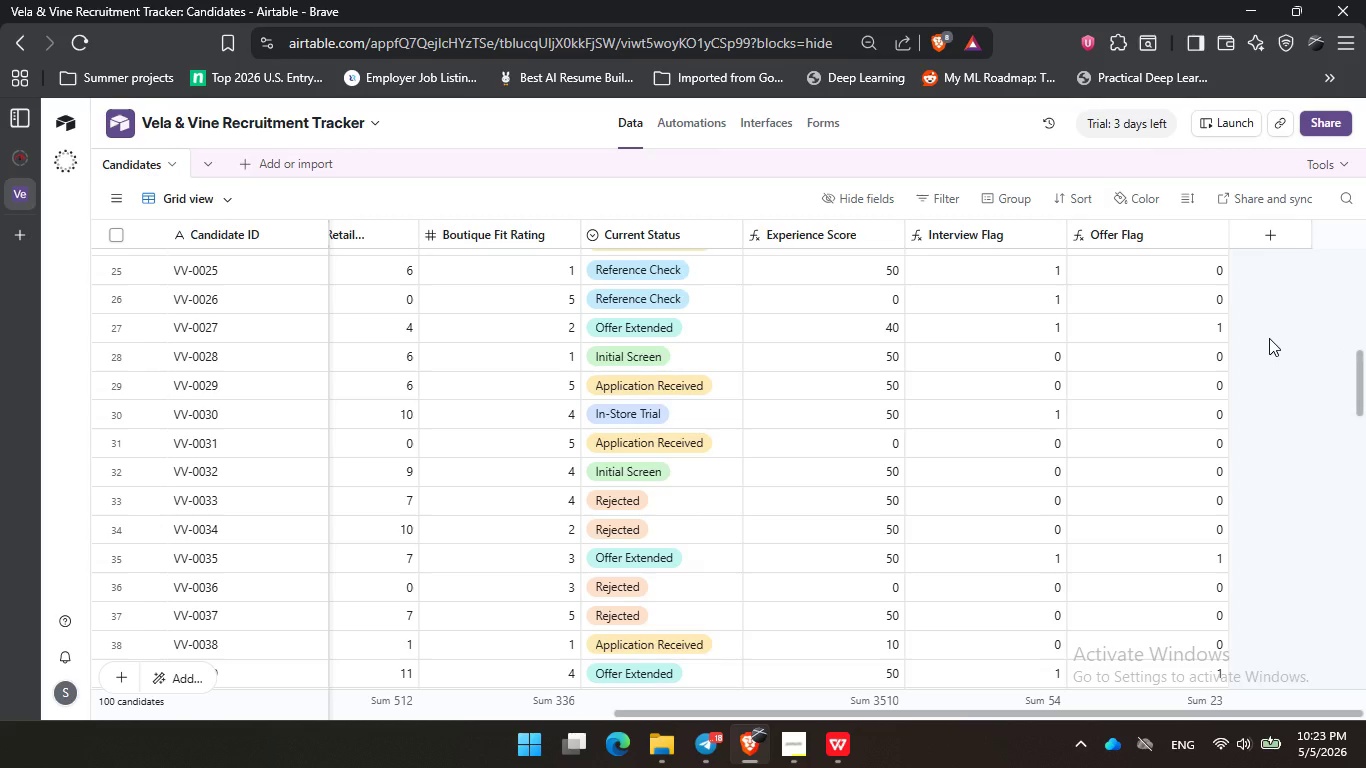 
wait(17.36)
 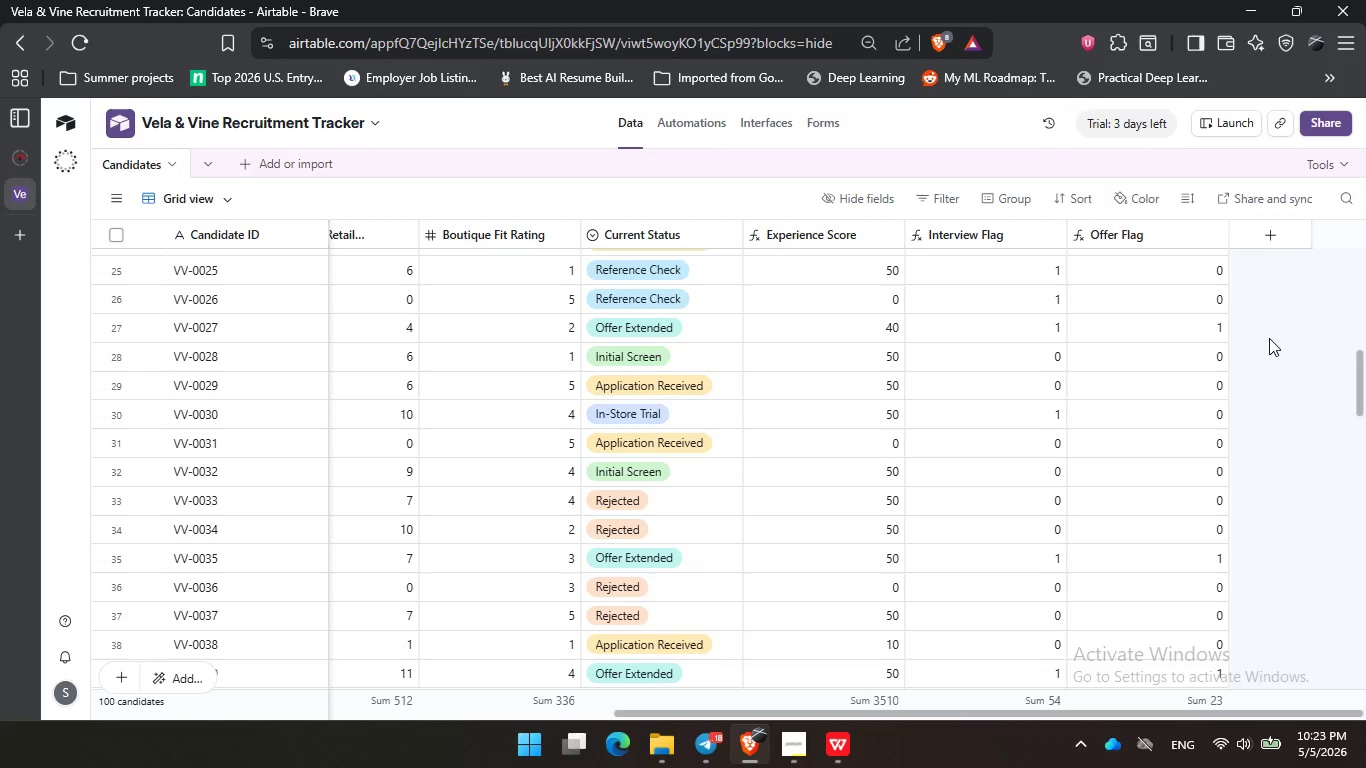 
left_click([1195, 699])
 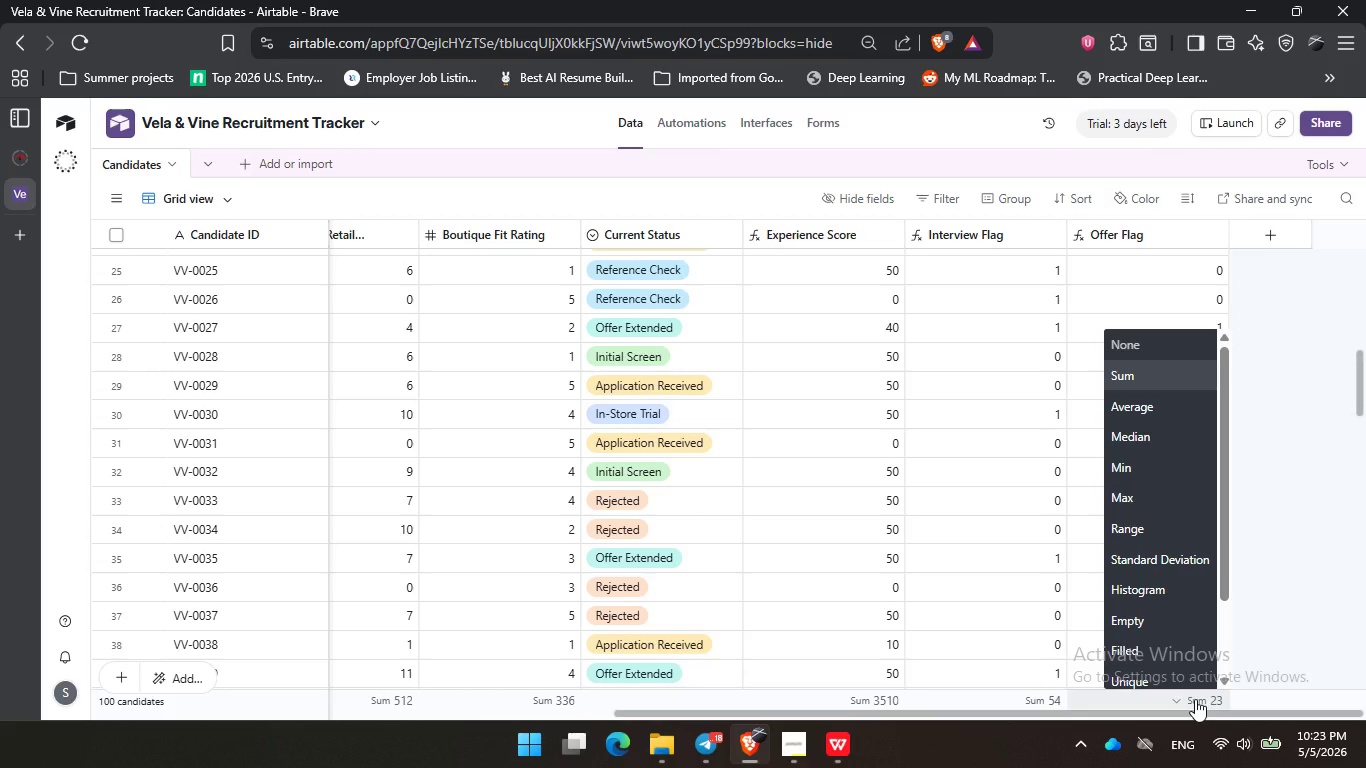 
left_click([1195, 699])
 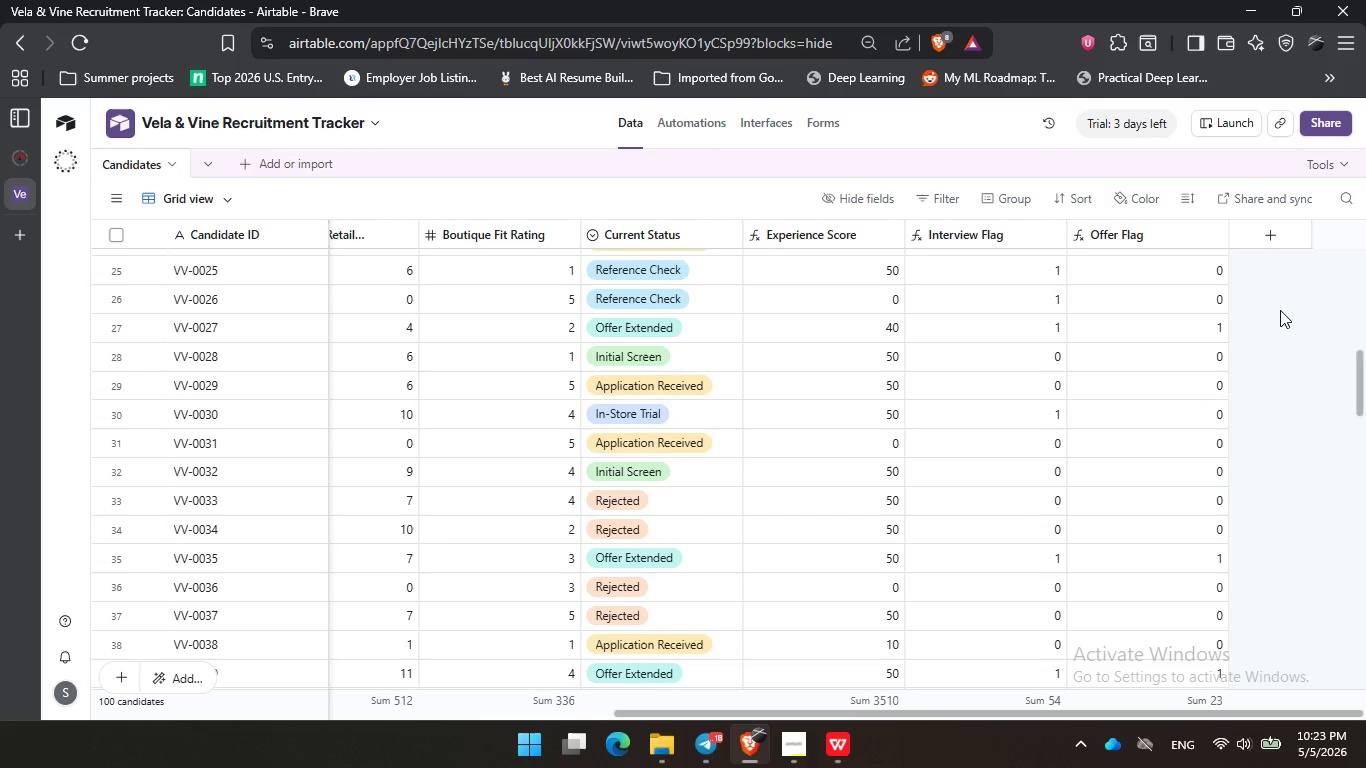 
wait(44.47)
 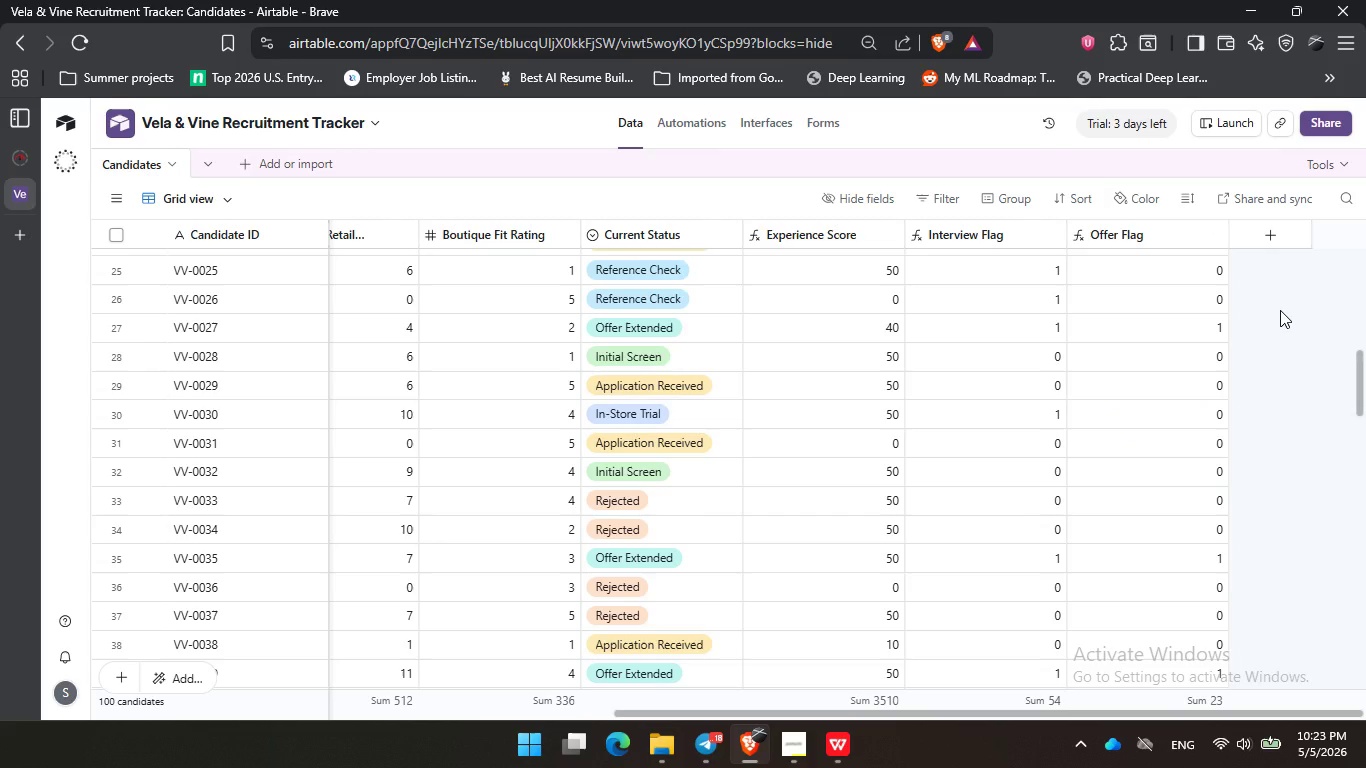 
left_click_drag(start_coordinate=[1244, 414], to_coordinate=[1253, 383])
 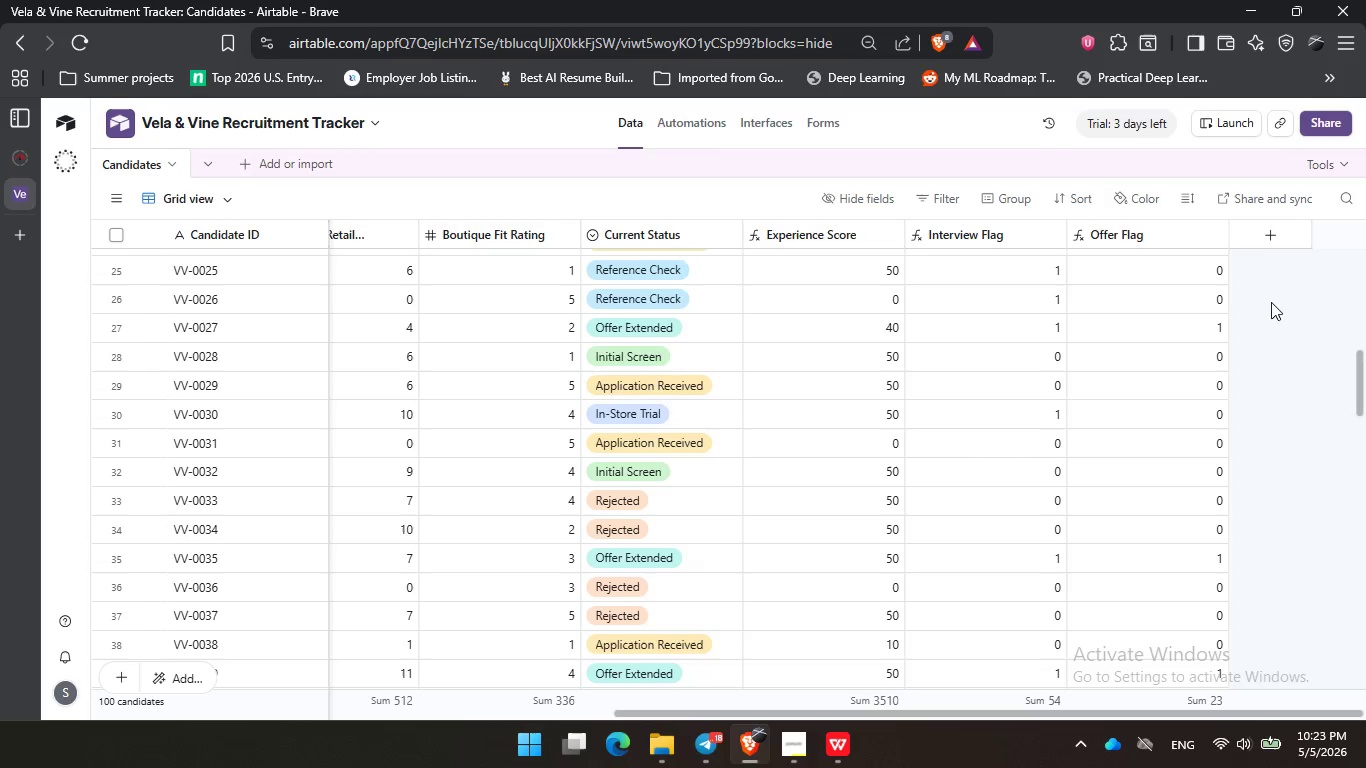 
left_click_drag(start_coordinate=[1265, 283], to_coordinate=[1272, 315])
 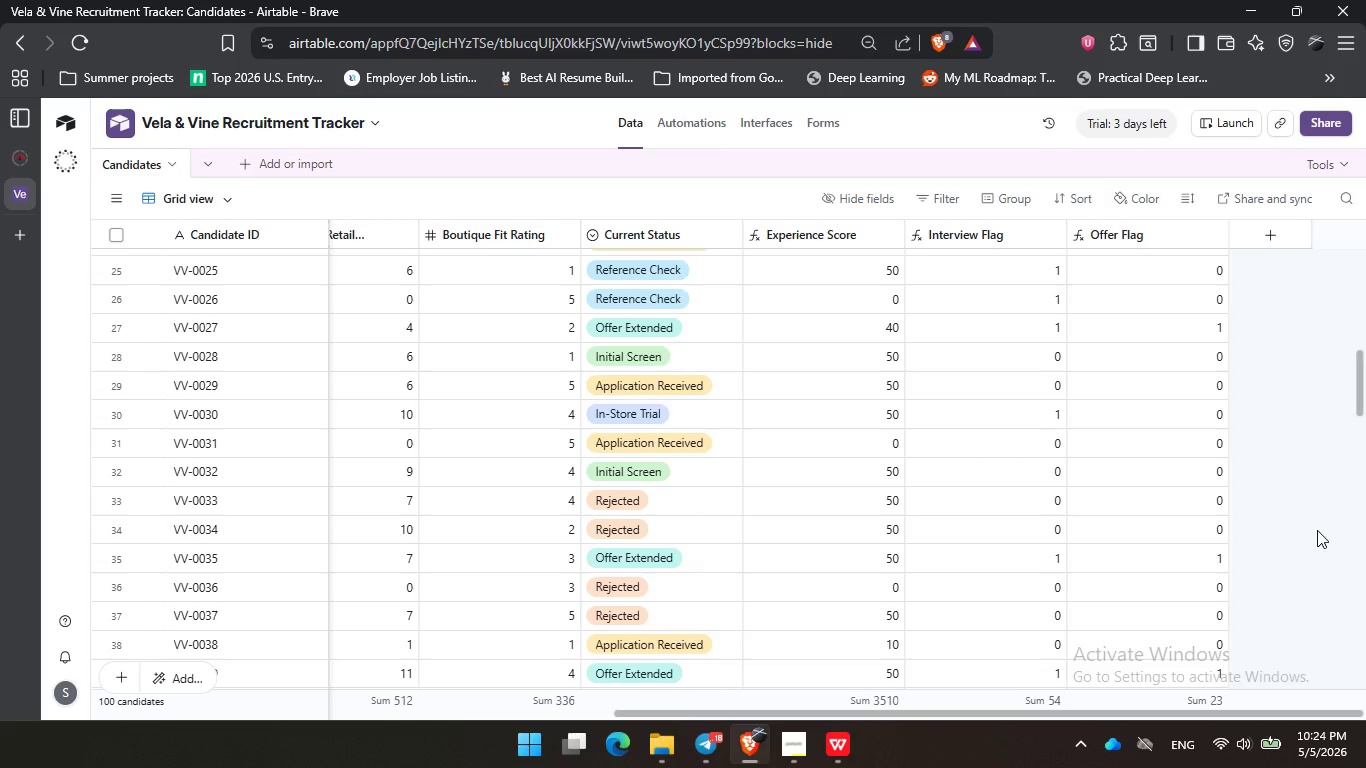 
wait(21.78)
 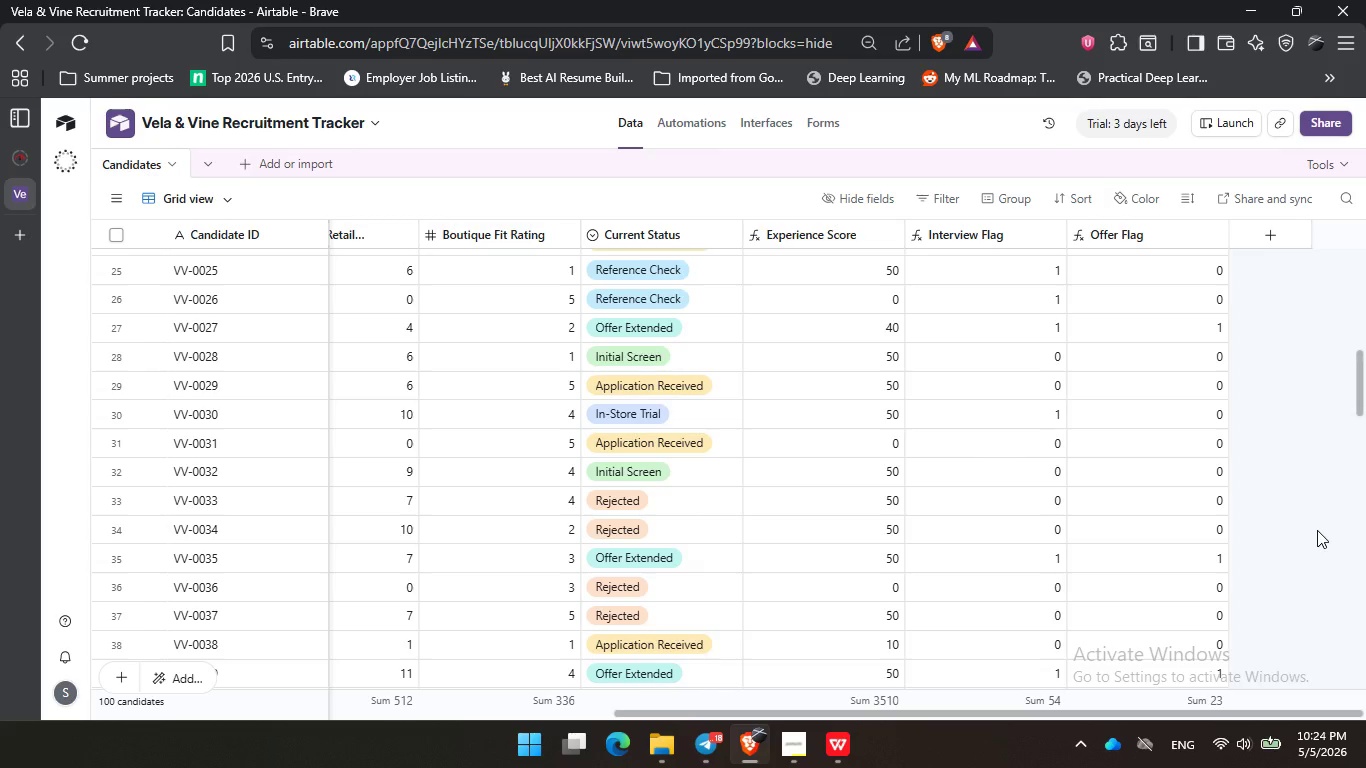 
scroll: coordinate [1015, 286], scroll_direction: up, amount: 11.0
 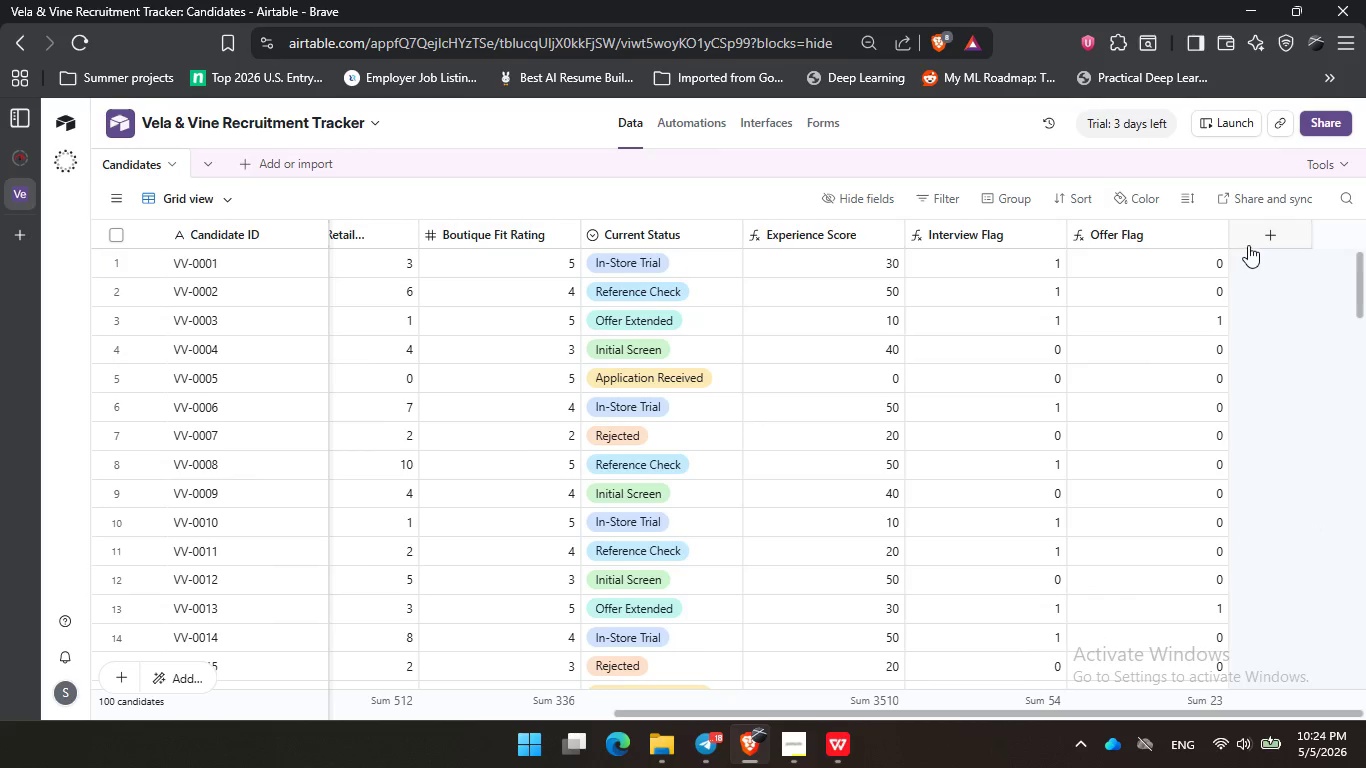 
left_click([1282, 236])
 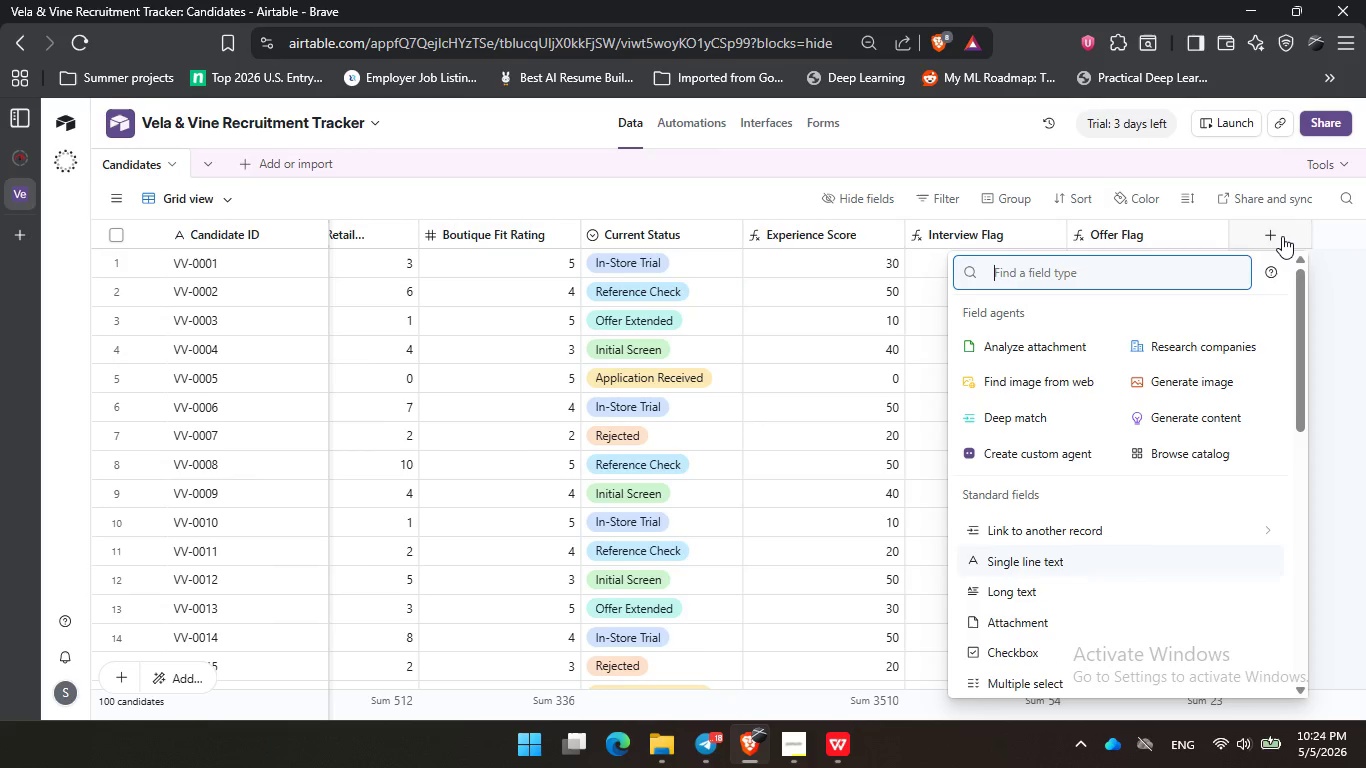 
type(ro)
 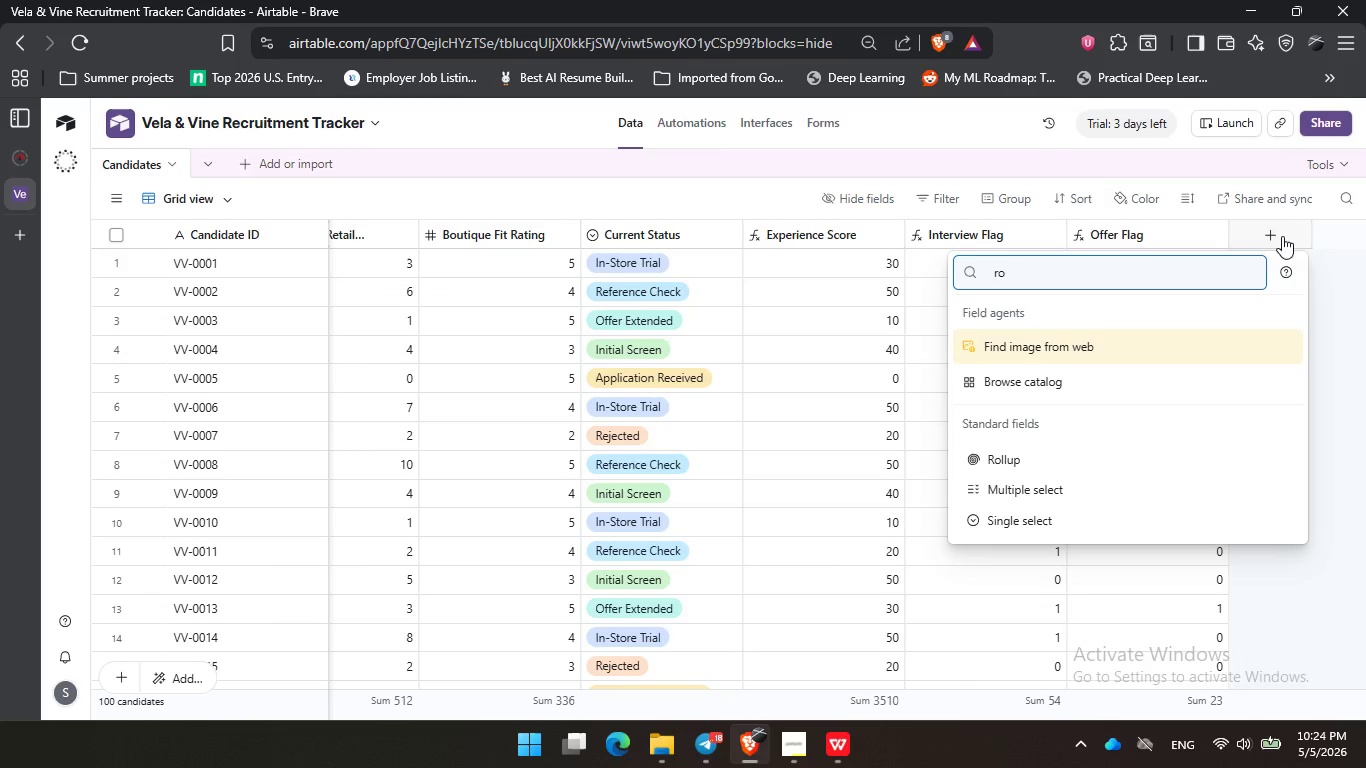 
key(ArrowDown)
 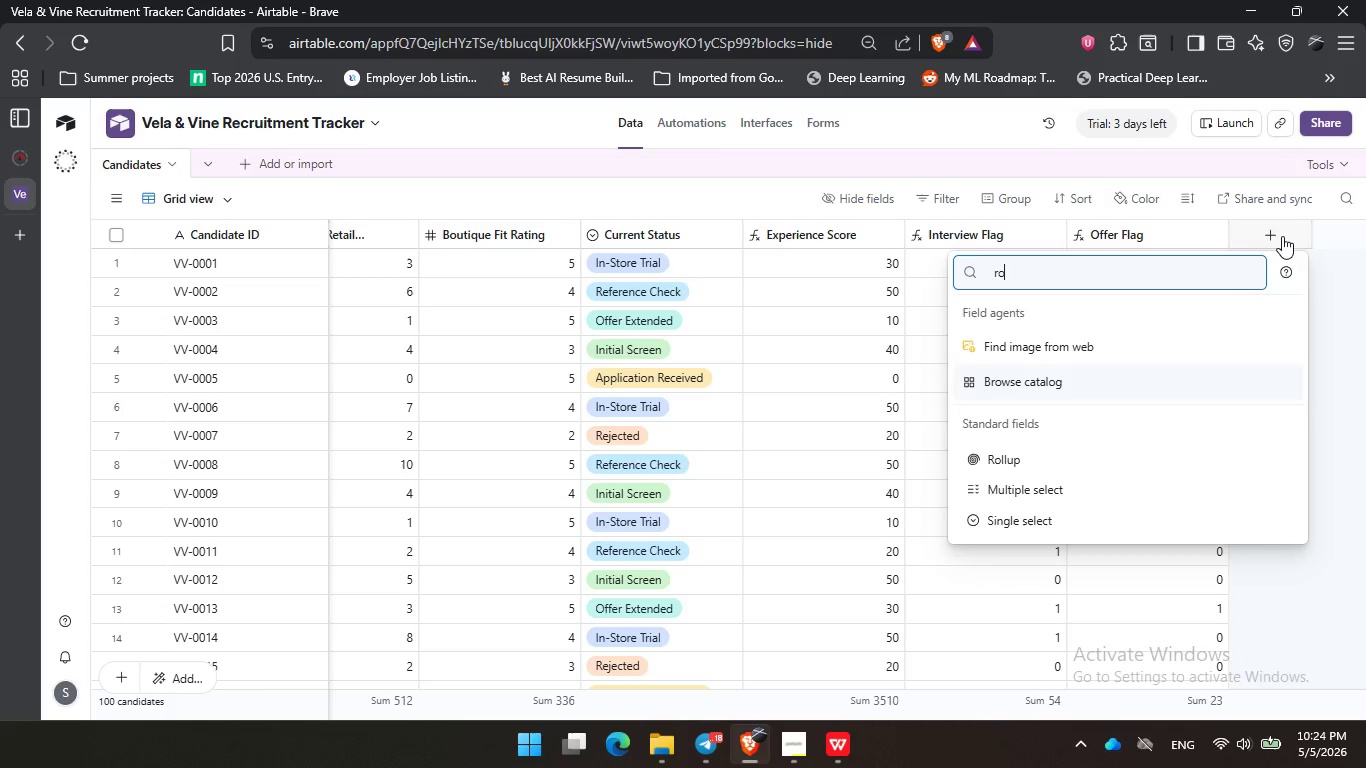 
key(ArrowDown)
 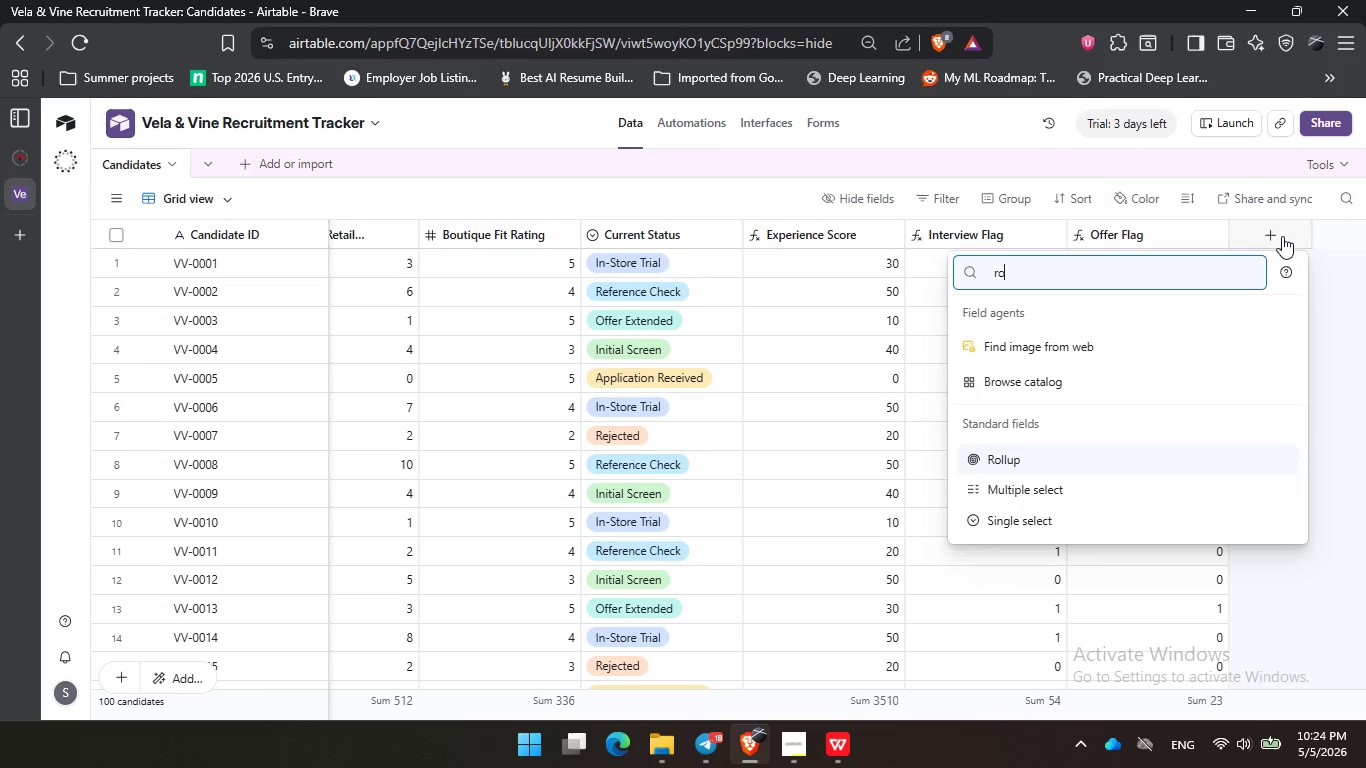 
key(ArrowDown)
 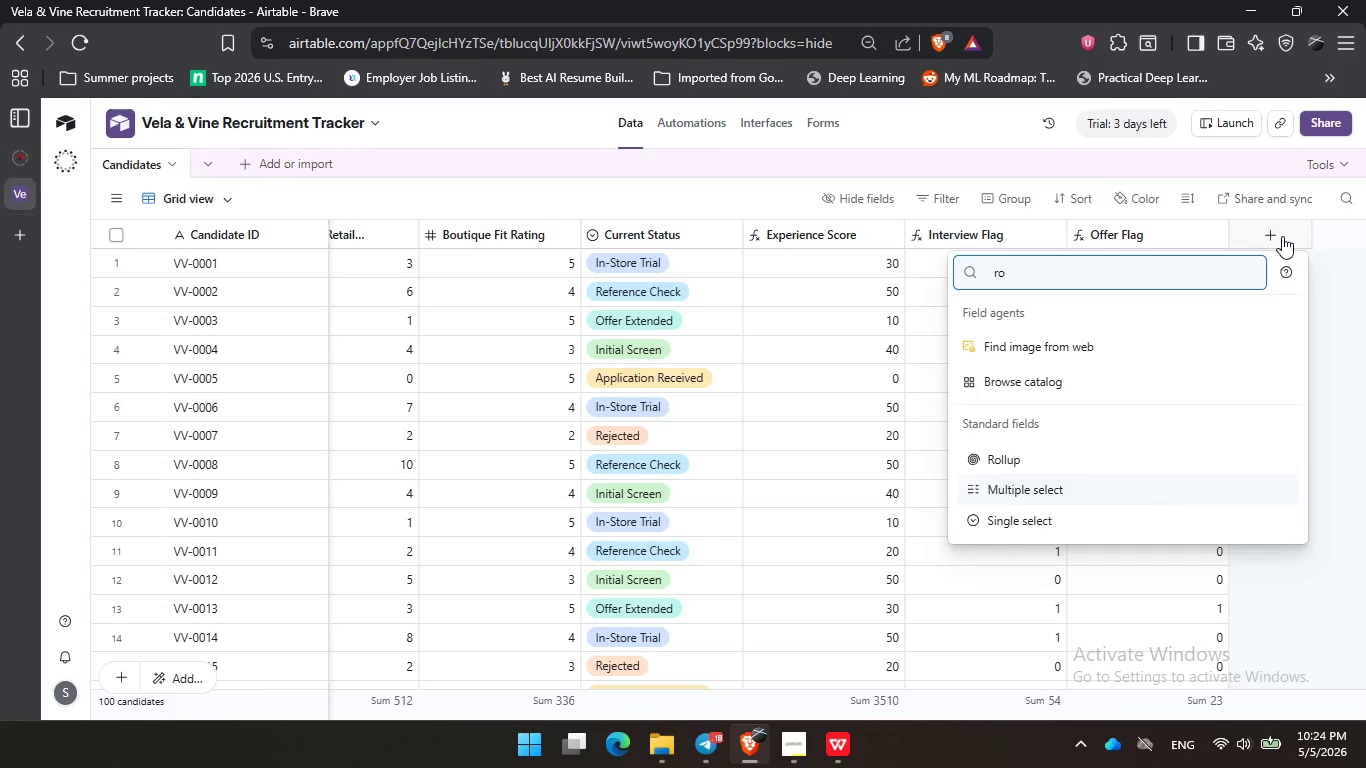 
key(ArrowUp)
 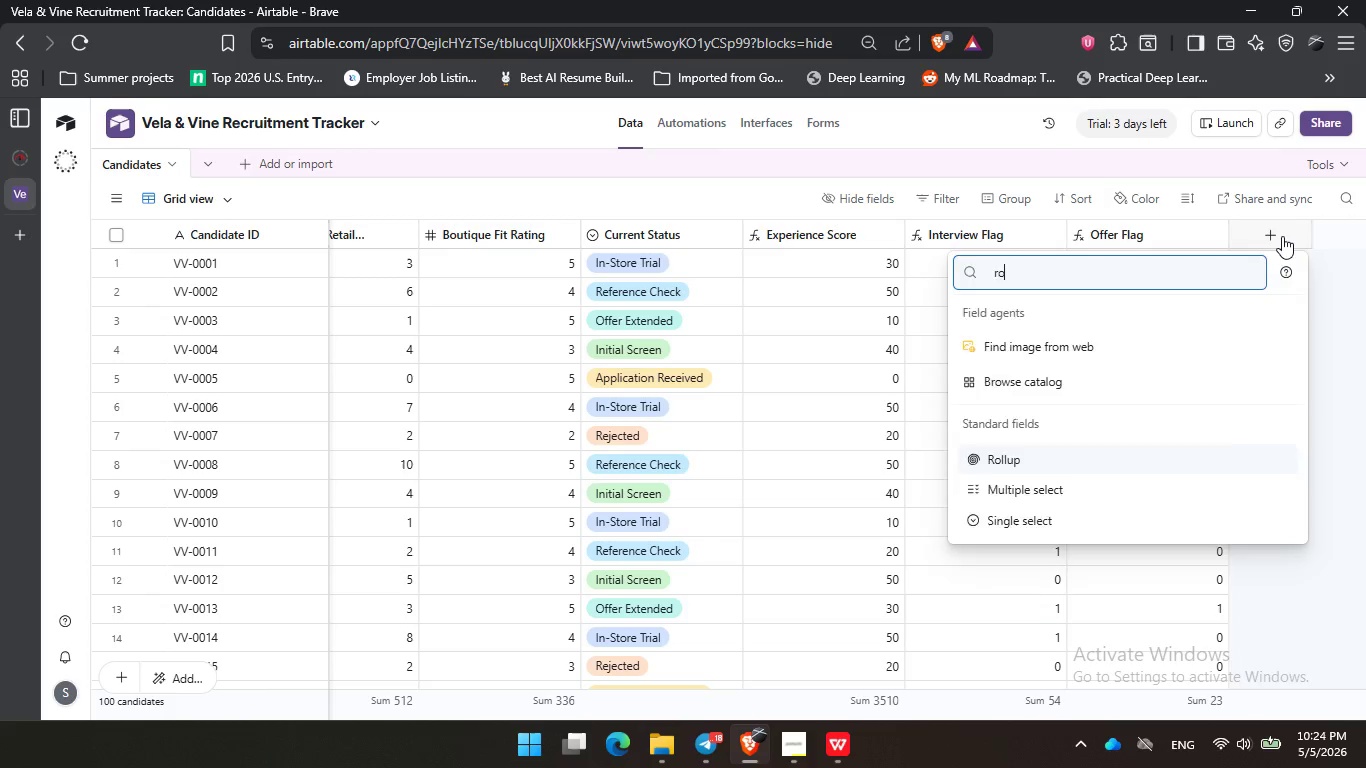 
key(Enter)
 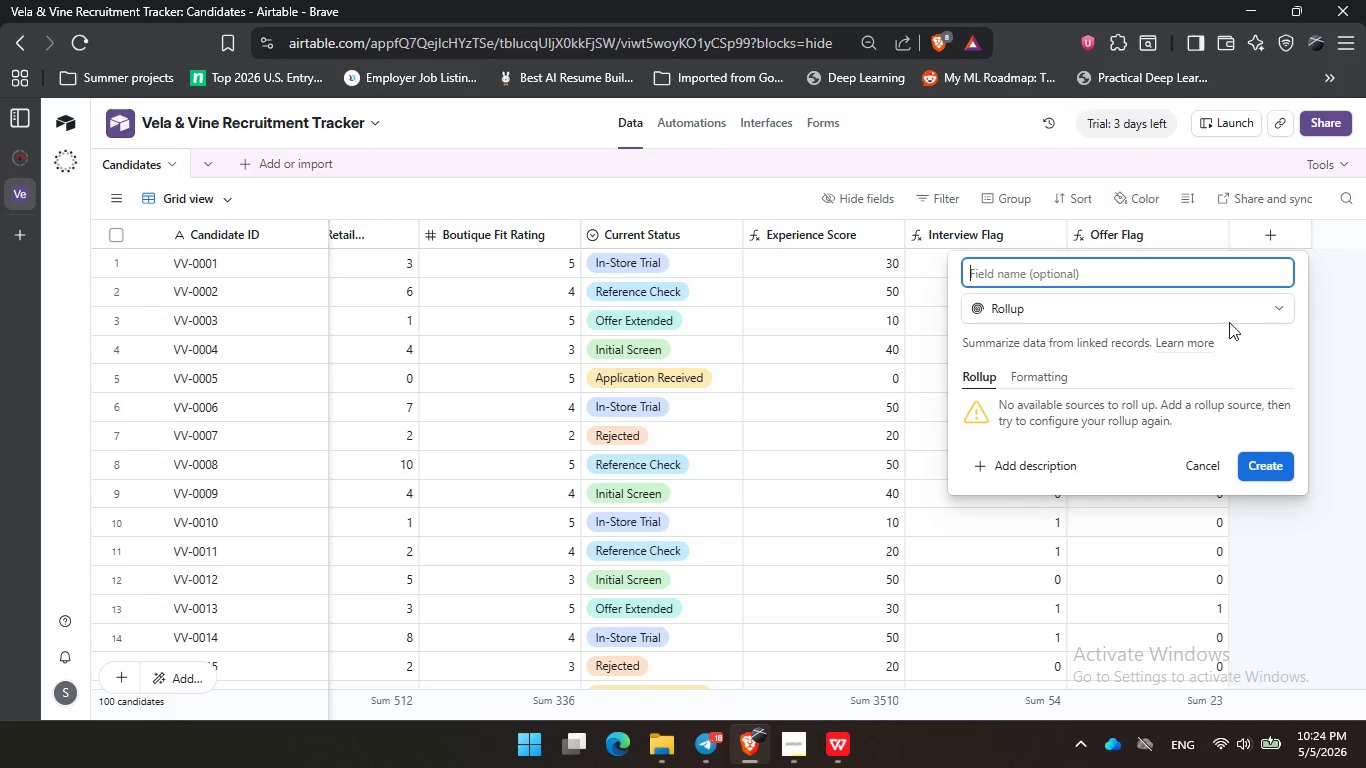 
left_click([1276, 243])
 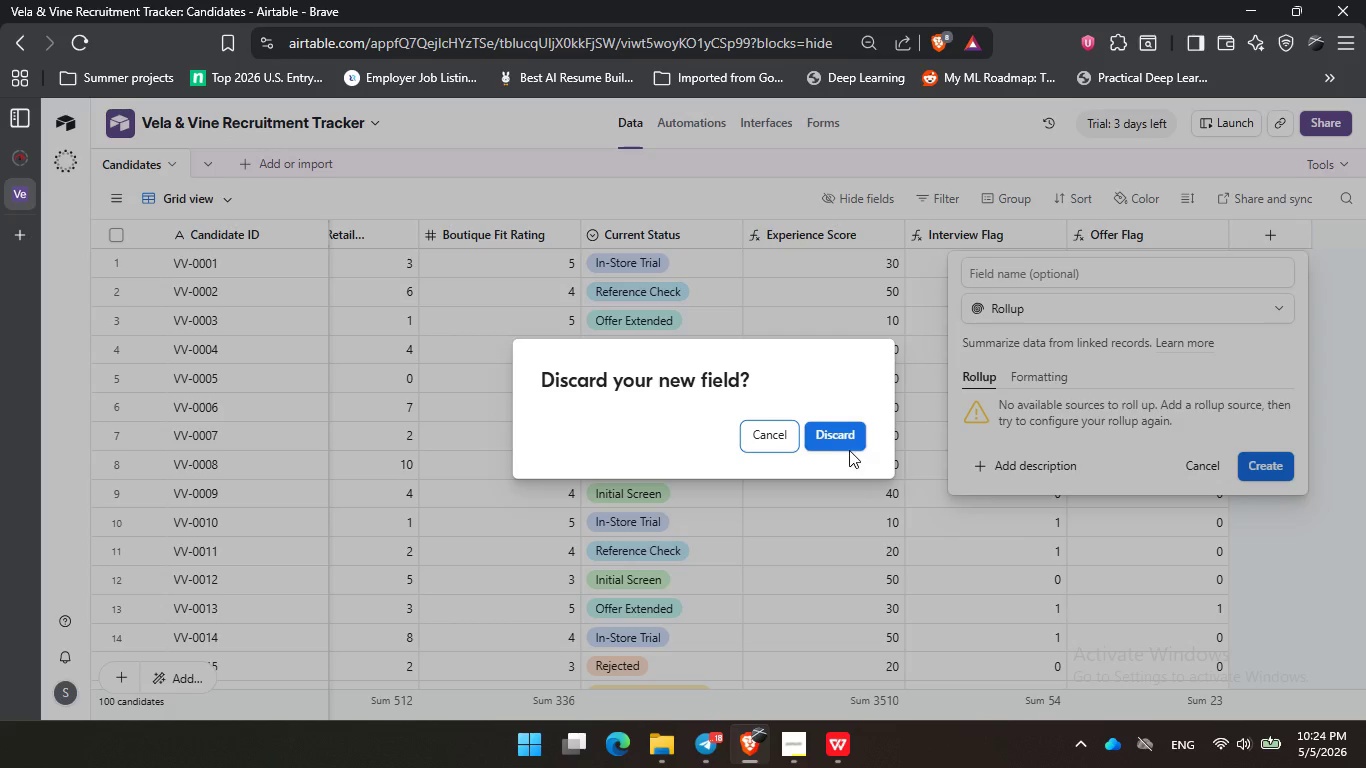 
left_click([847, 438])
 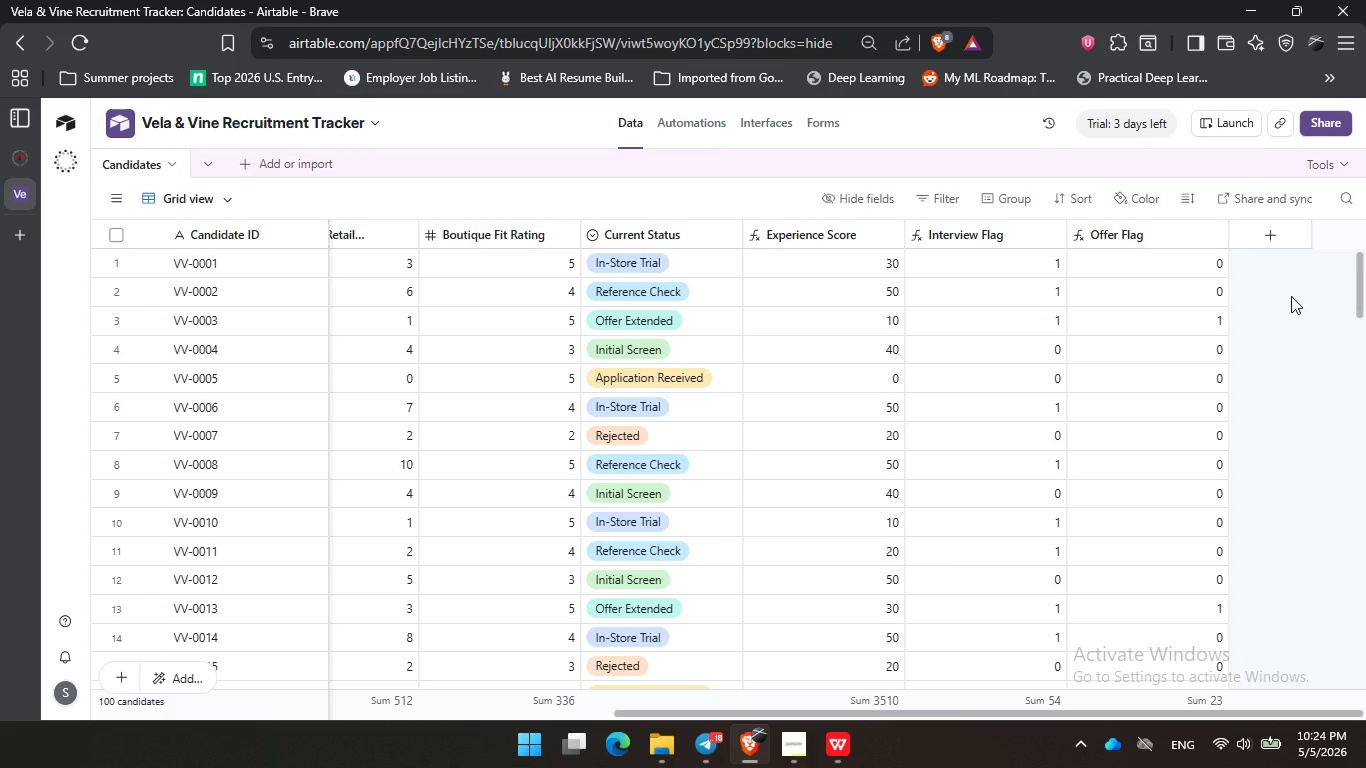 
wait(38.88)
 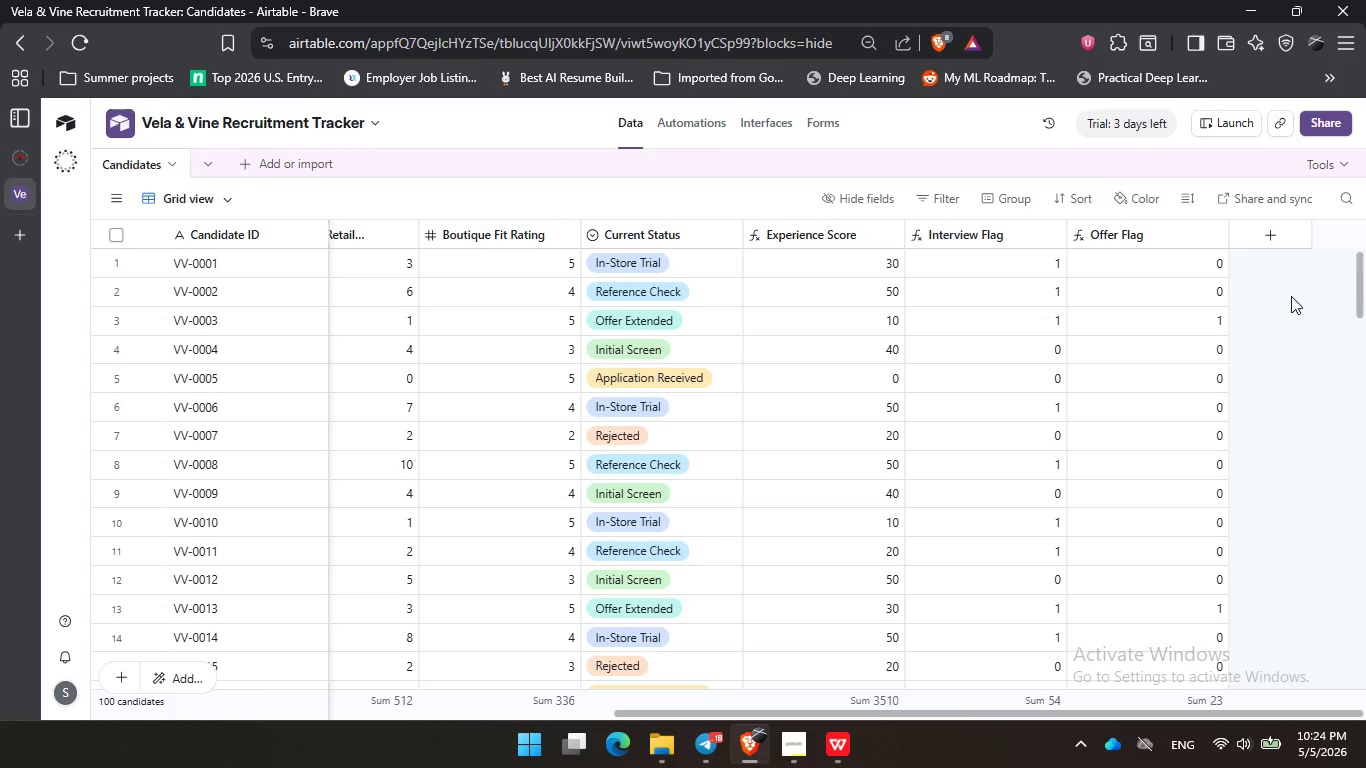 
left_click_drag(start_coordinate=[1304, 309], to_coordinate=[1301, 319])
 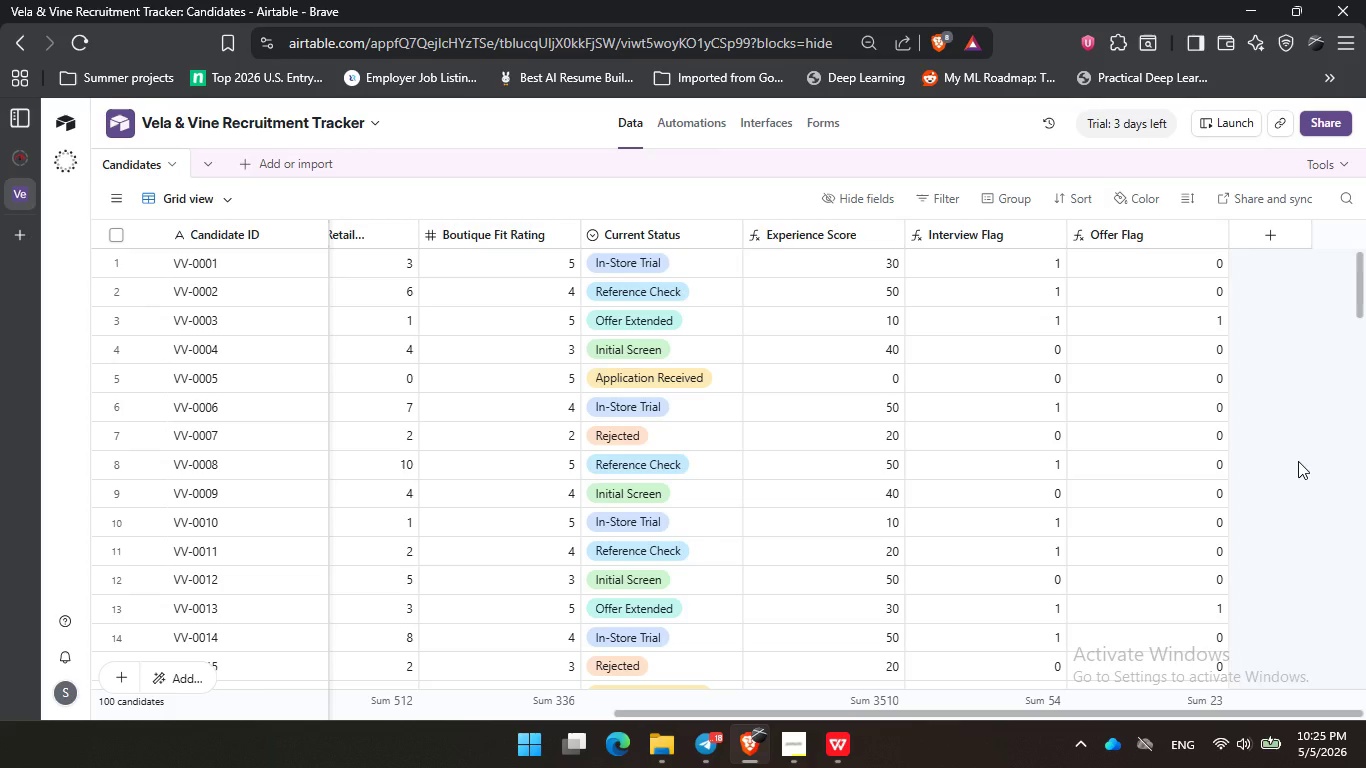 
double_click([1298, 461])
 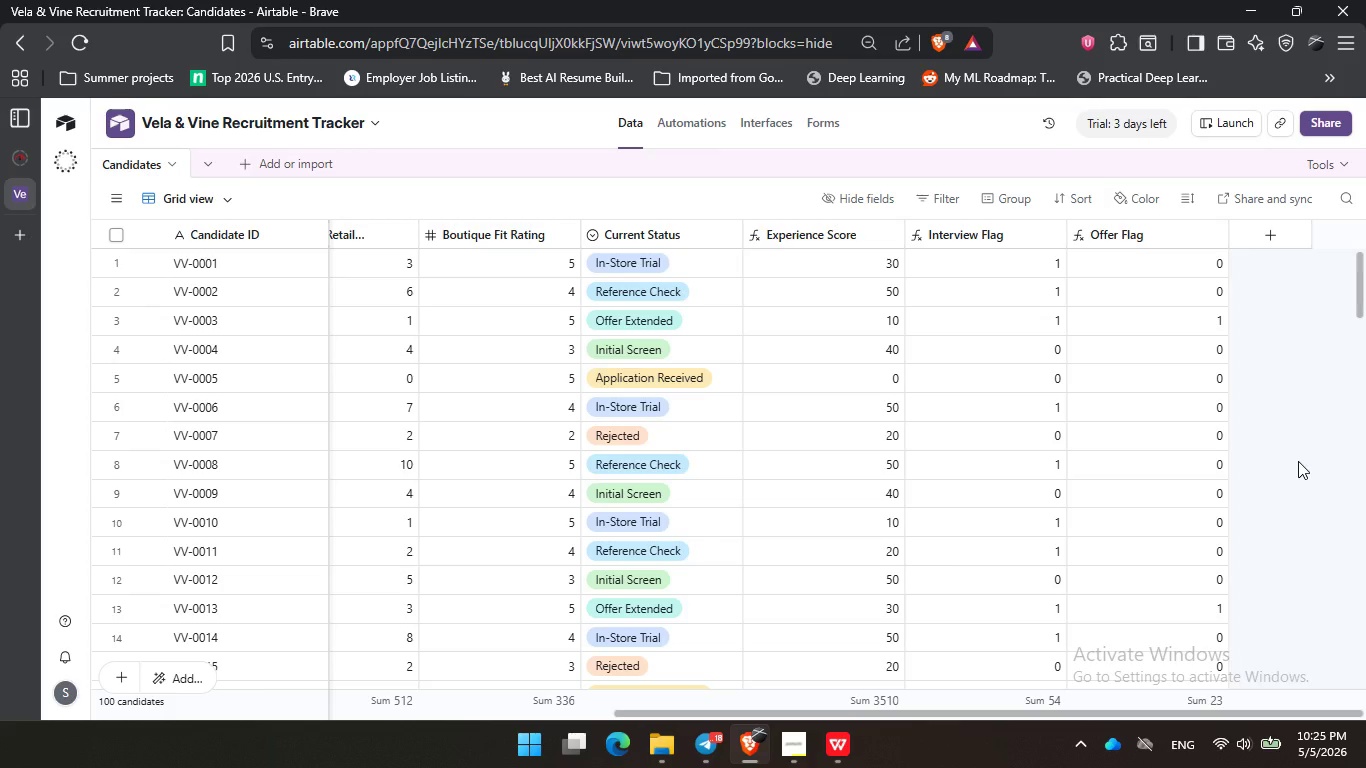 
wait(37.41)
 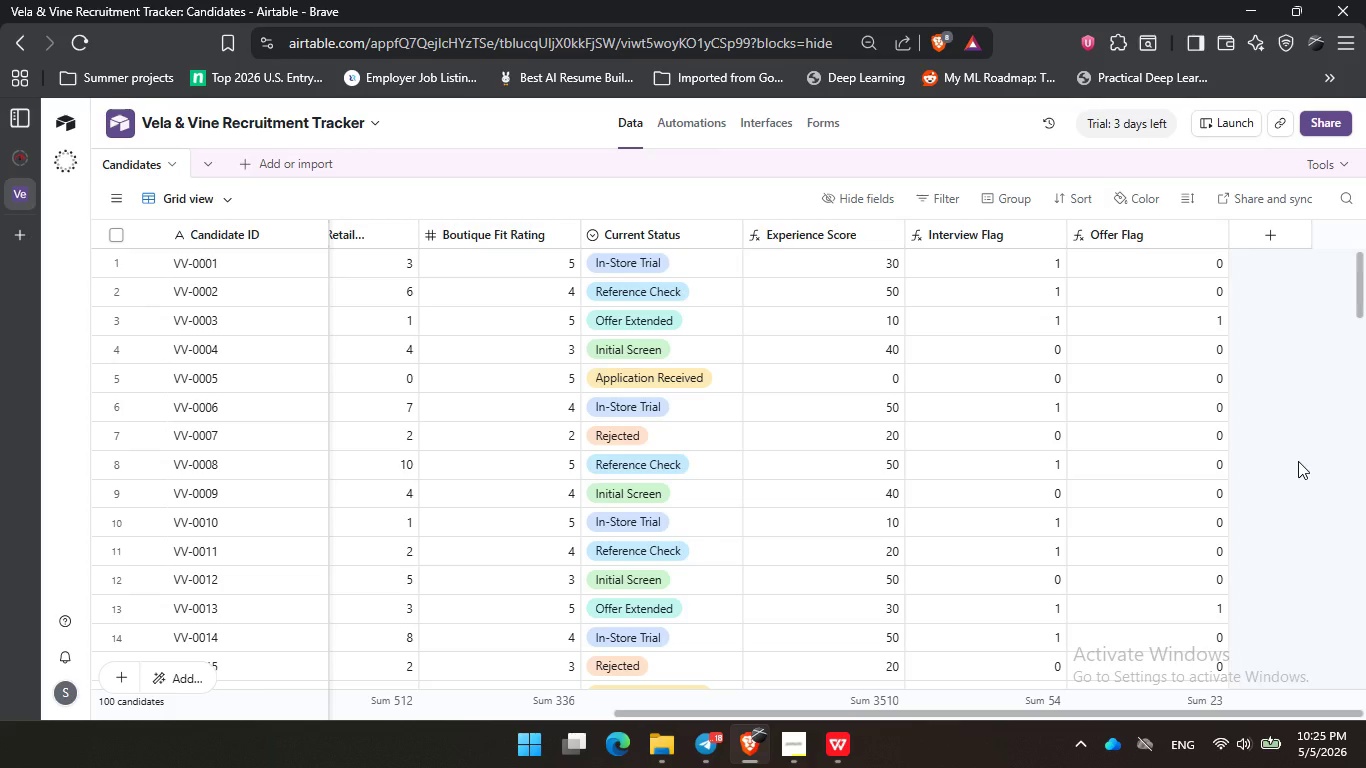 
left_click_drag(start_coordinate=[1274, 371], to_coordinate=[1274, 380])
 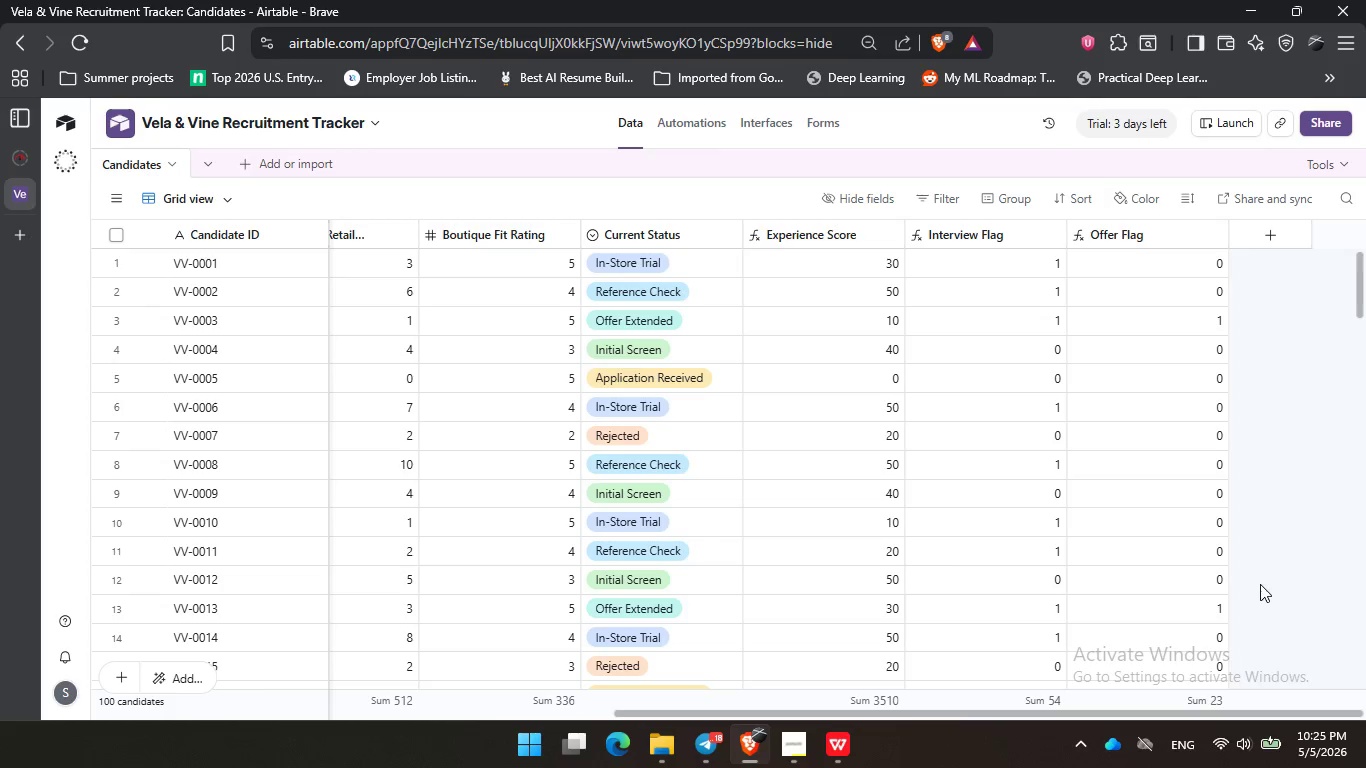 
triple_click([1313, 455])
 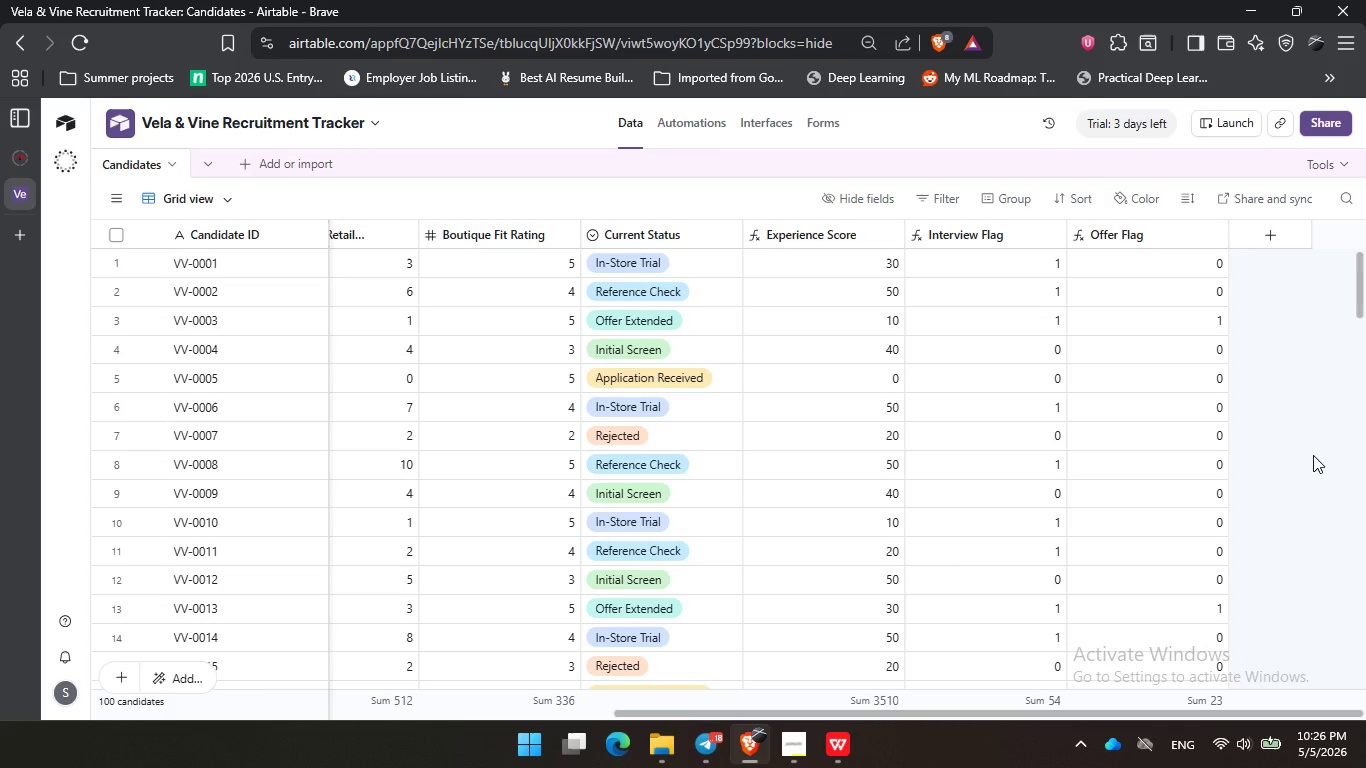 
wait(48.84)
 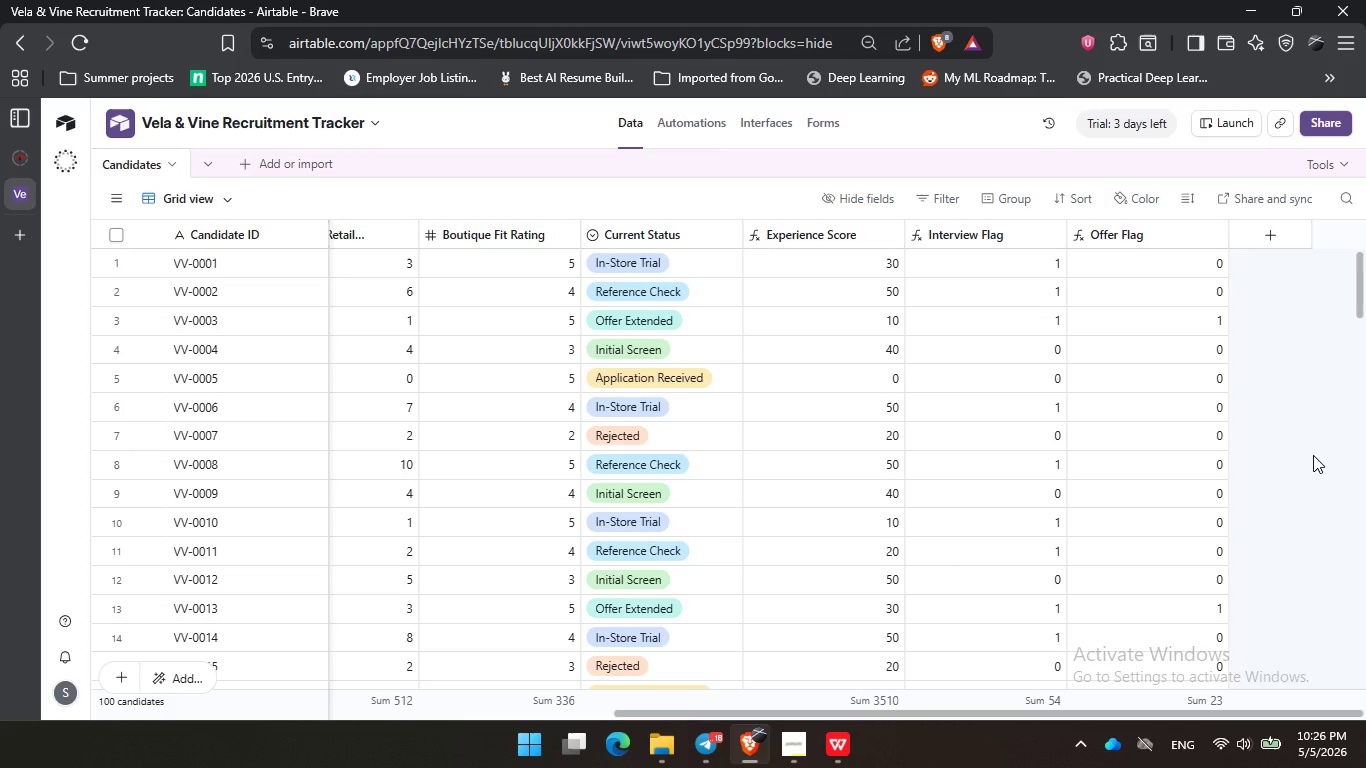 
left_click_drag(start_coordinate=[1318, 540], to_coordinate=[1317, 549])
 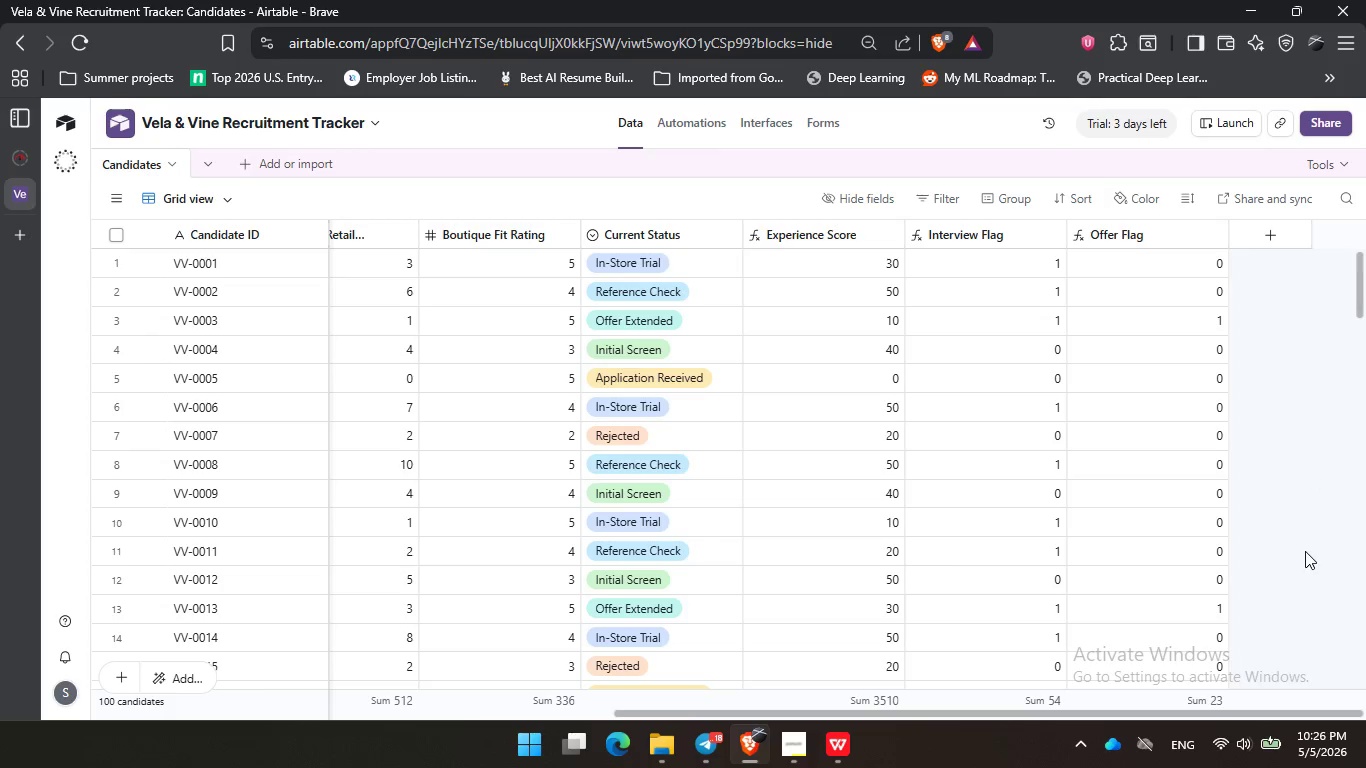 
left_click_drag(start_coordinate=[1305, 551], to_coordinate=[1297, 523])
 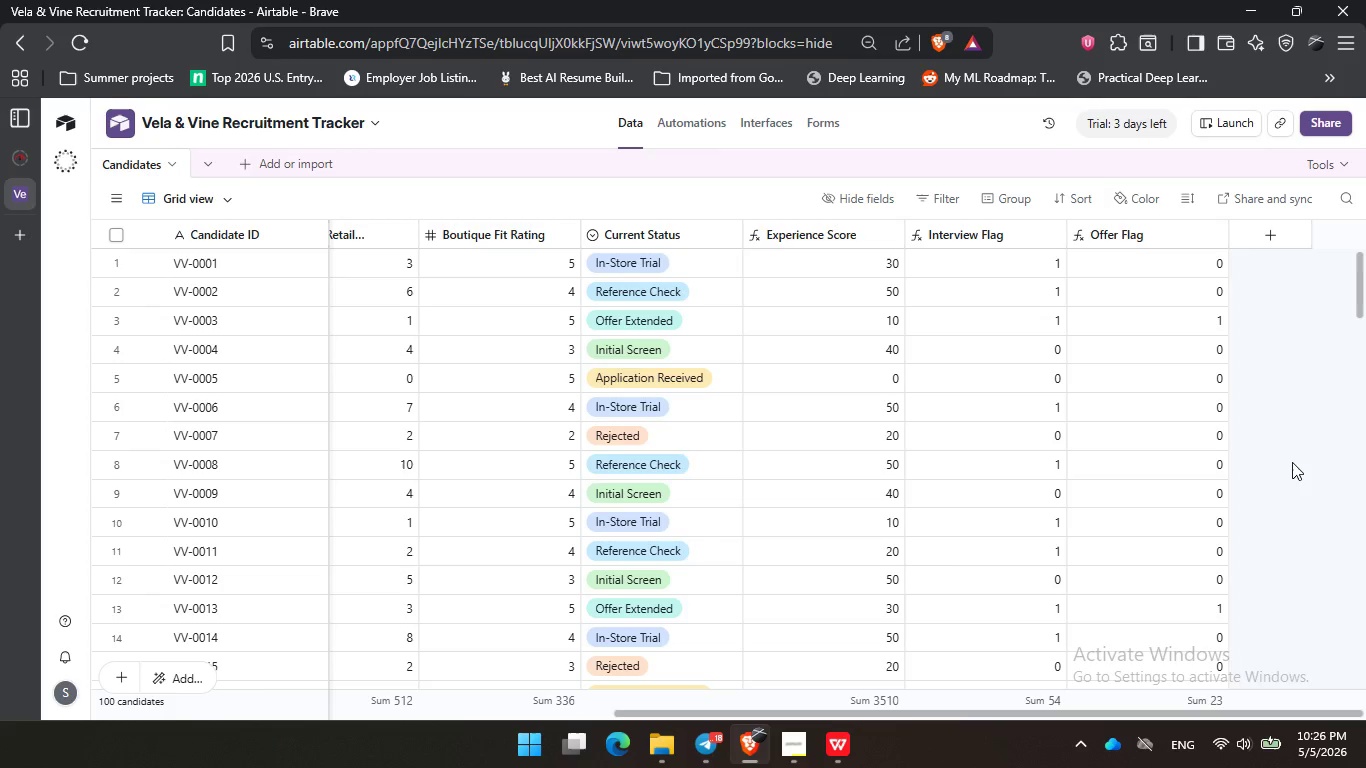 
triple_click([1292, 462])
 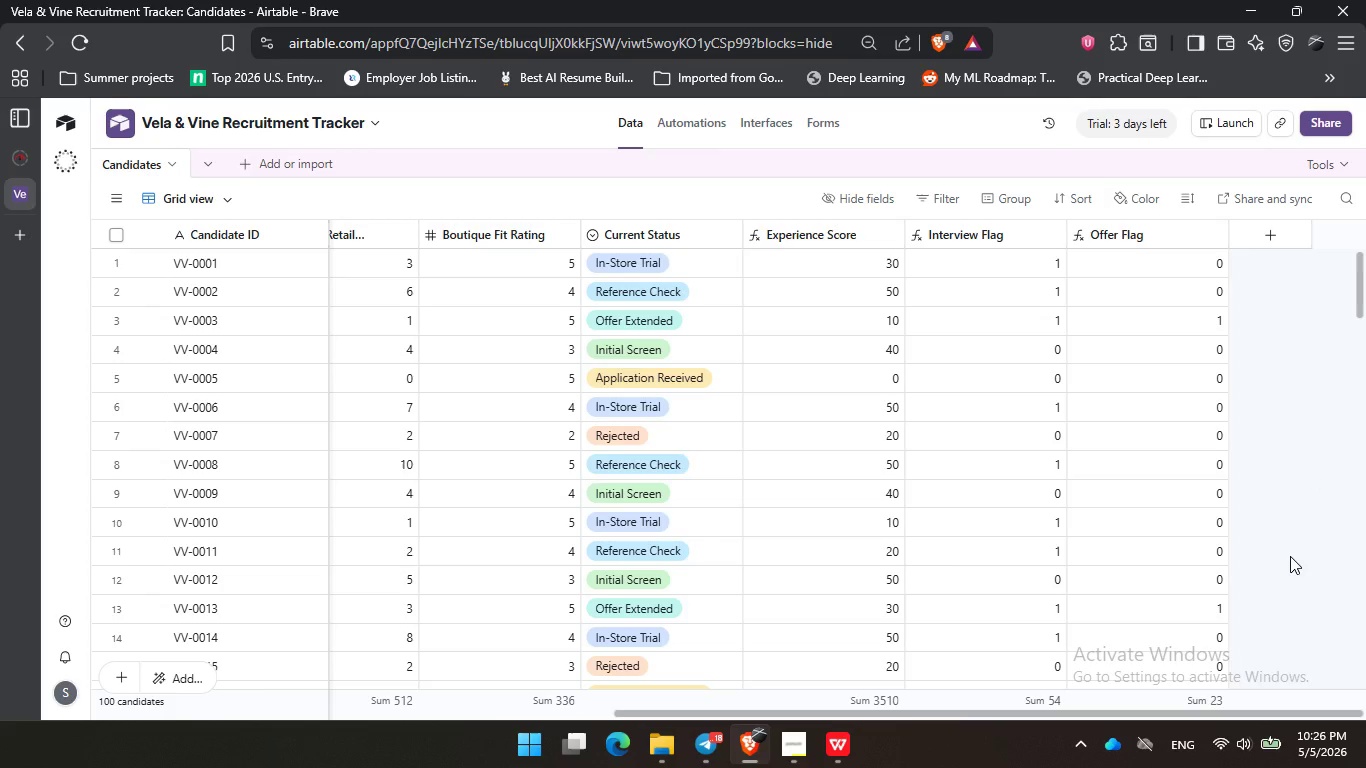 
triple_click([1290, 556])
 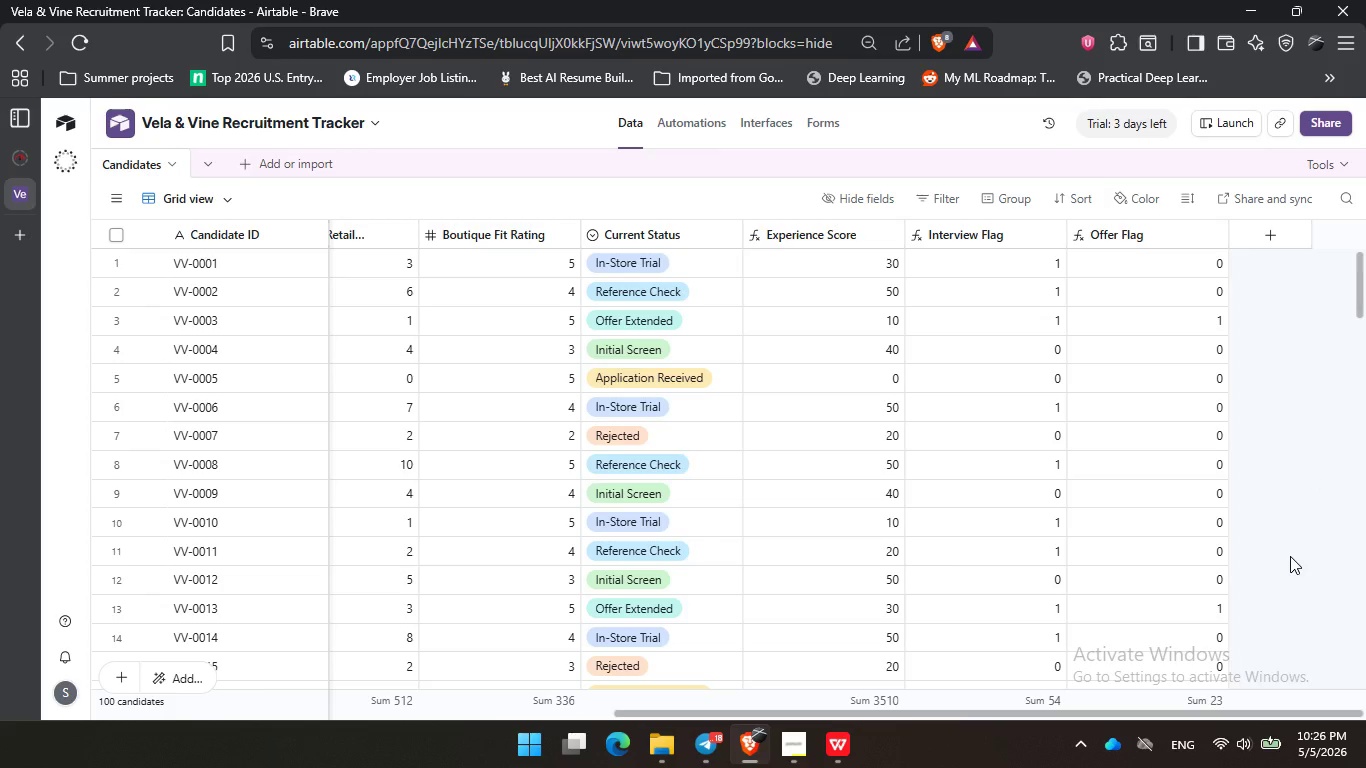 
wait(12.58)
 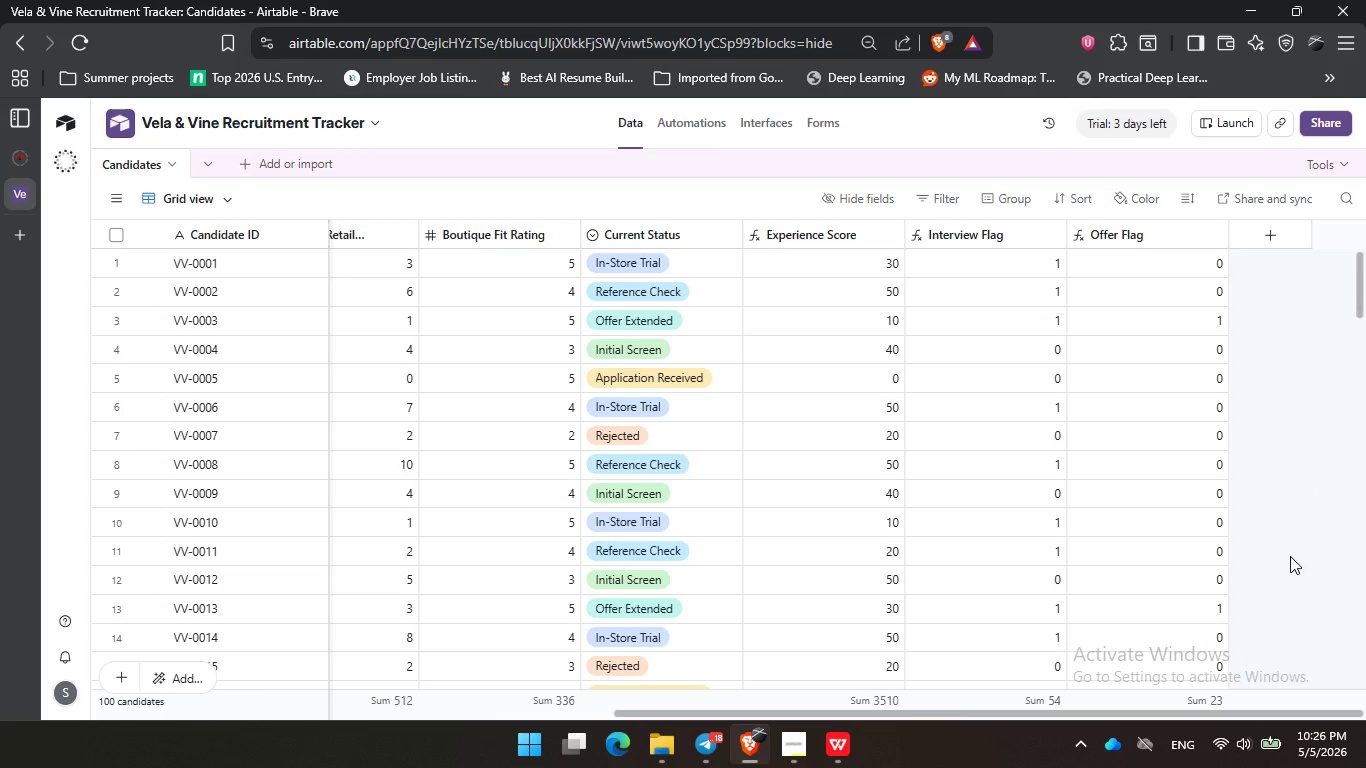 
left_click([804, 747])